 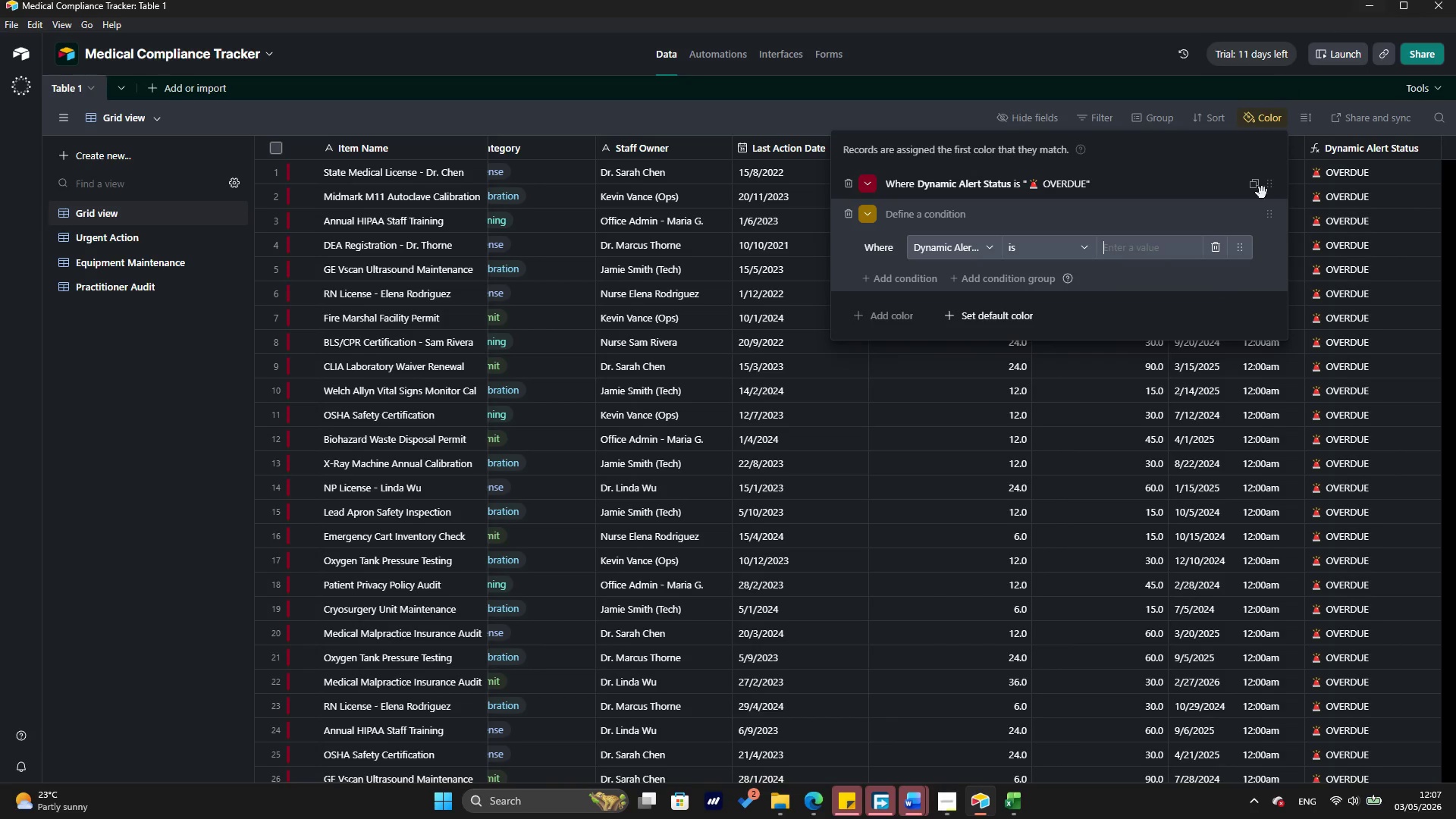 
key(Control+V)
 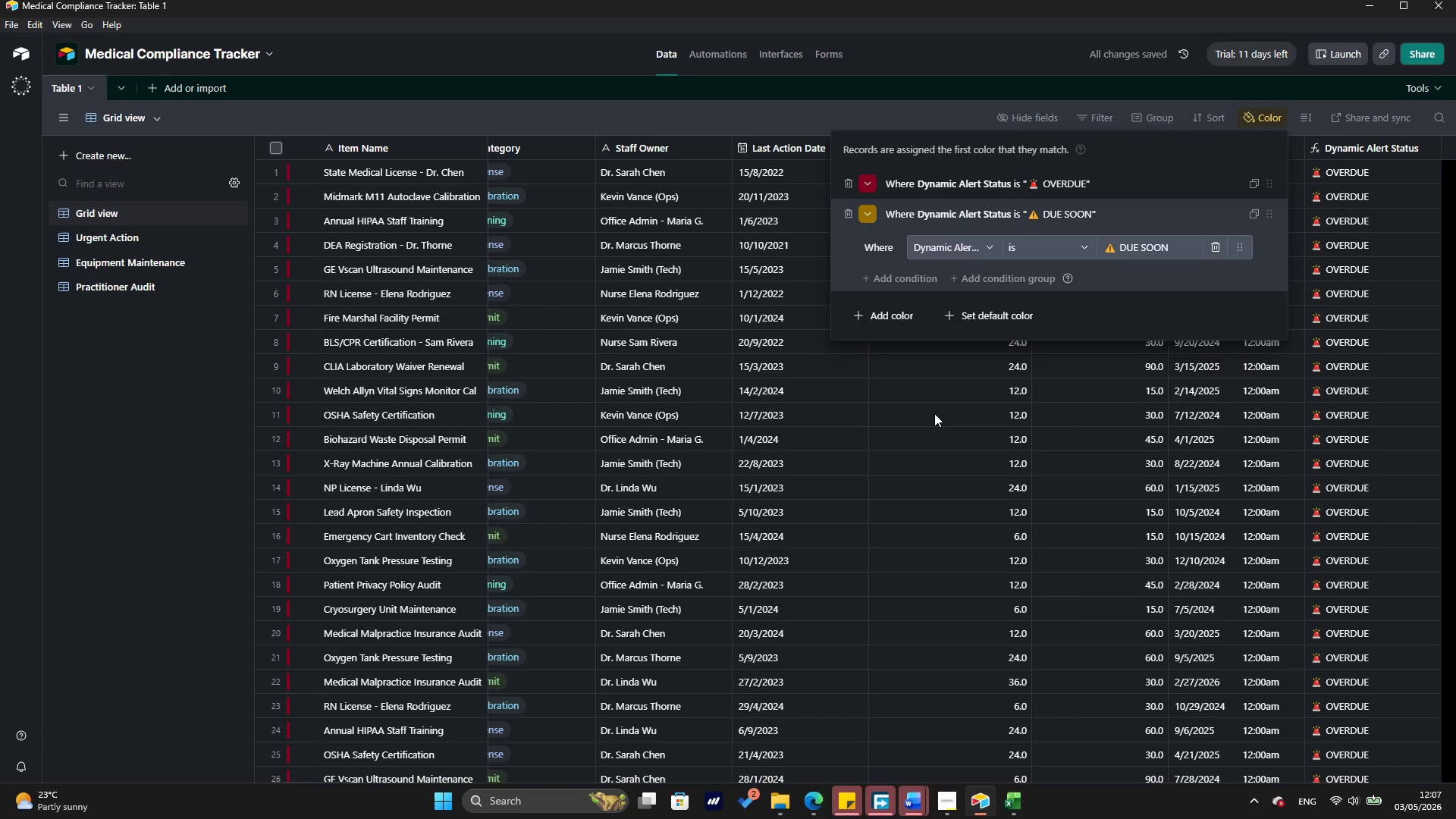 
wait(5.17)
 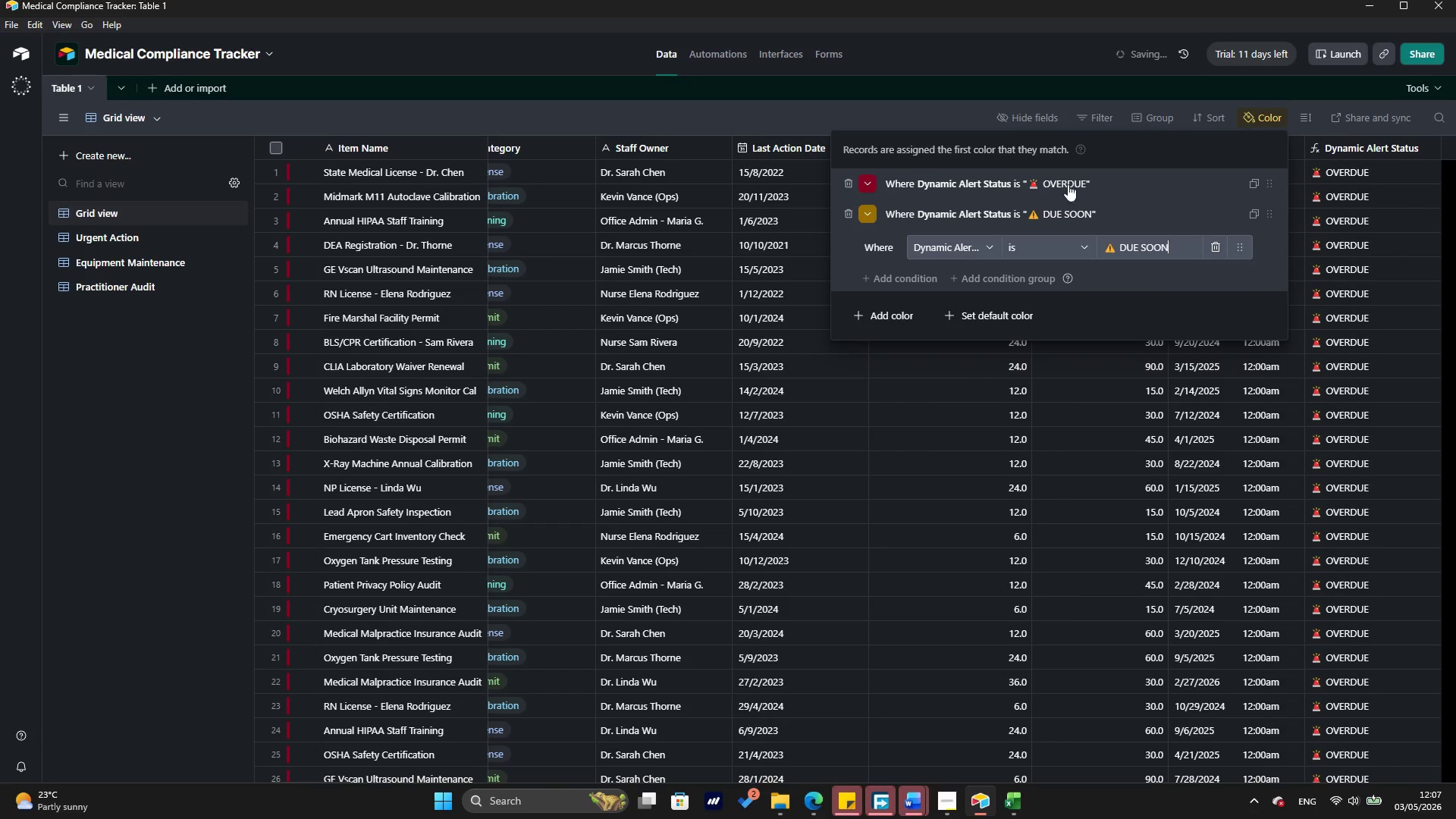 
left_click([934, 413])
 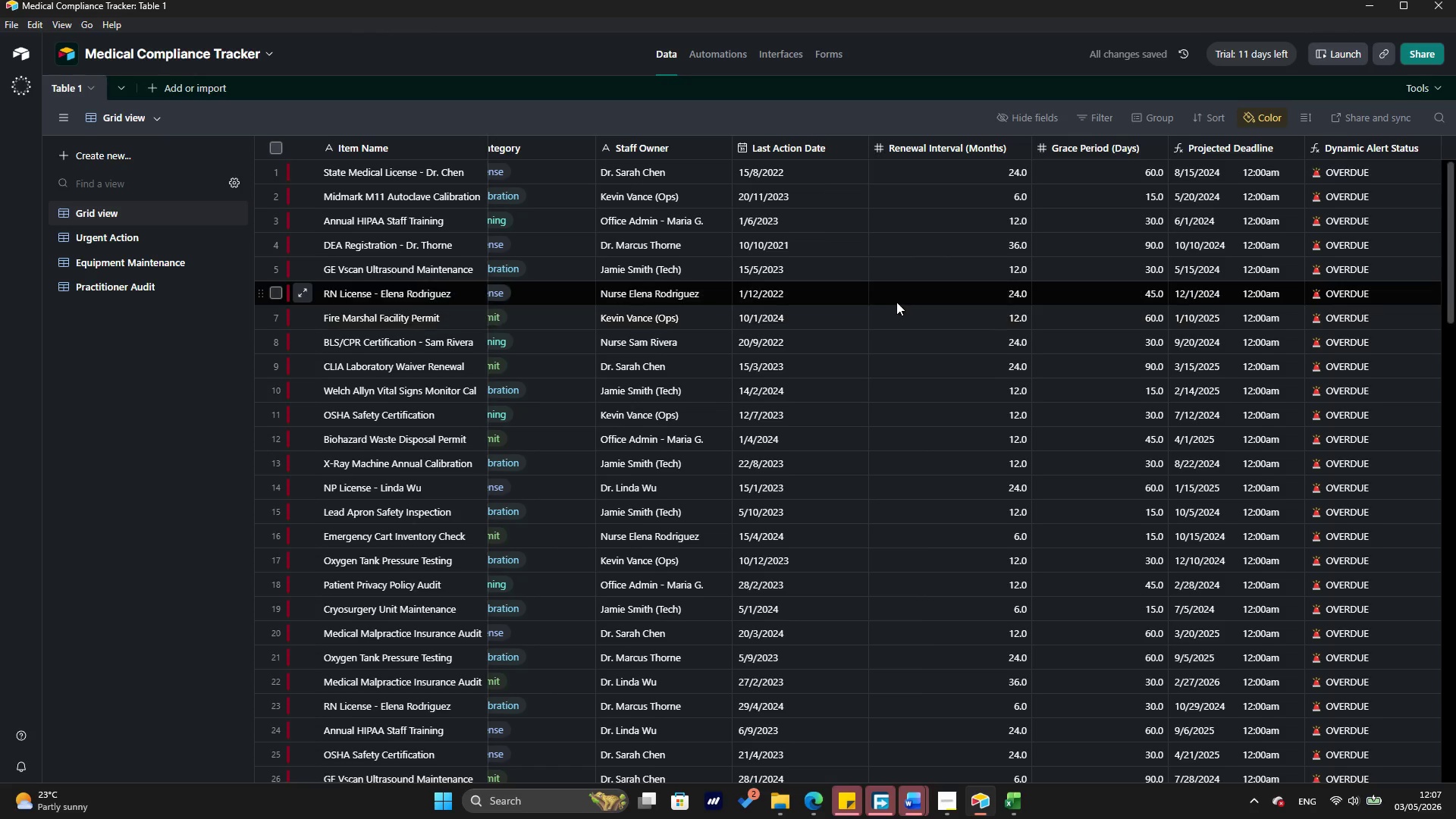 
scroll: coordinate [899, 303], scroll_direction: up, amount: 2.0